 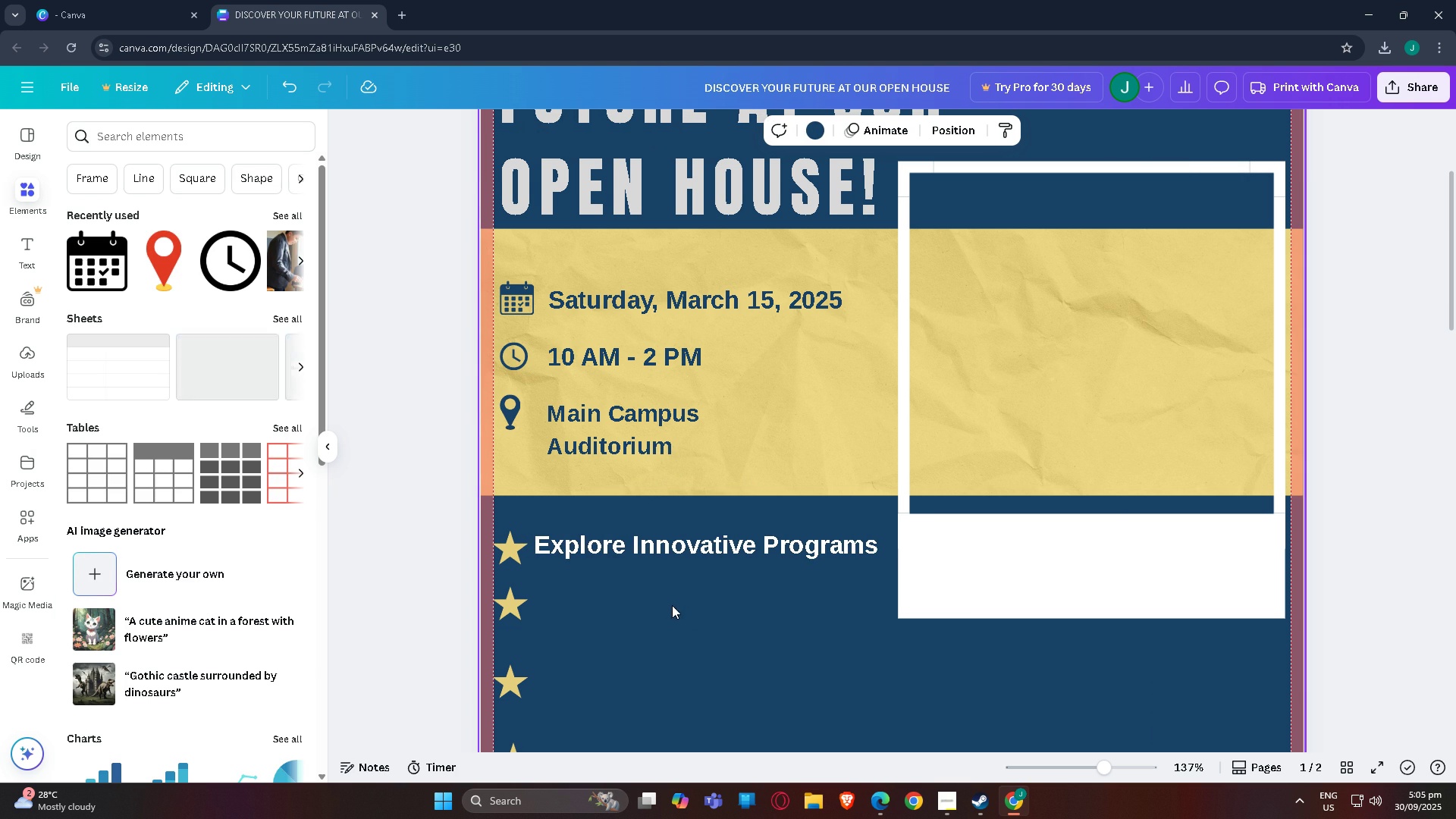 
left_click([634, 632])
 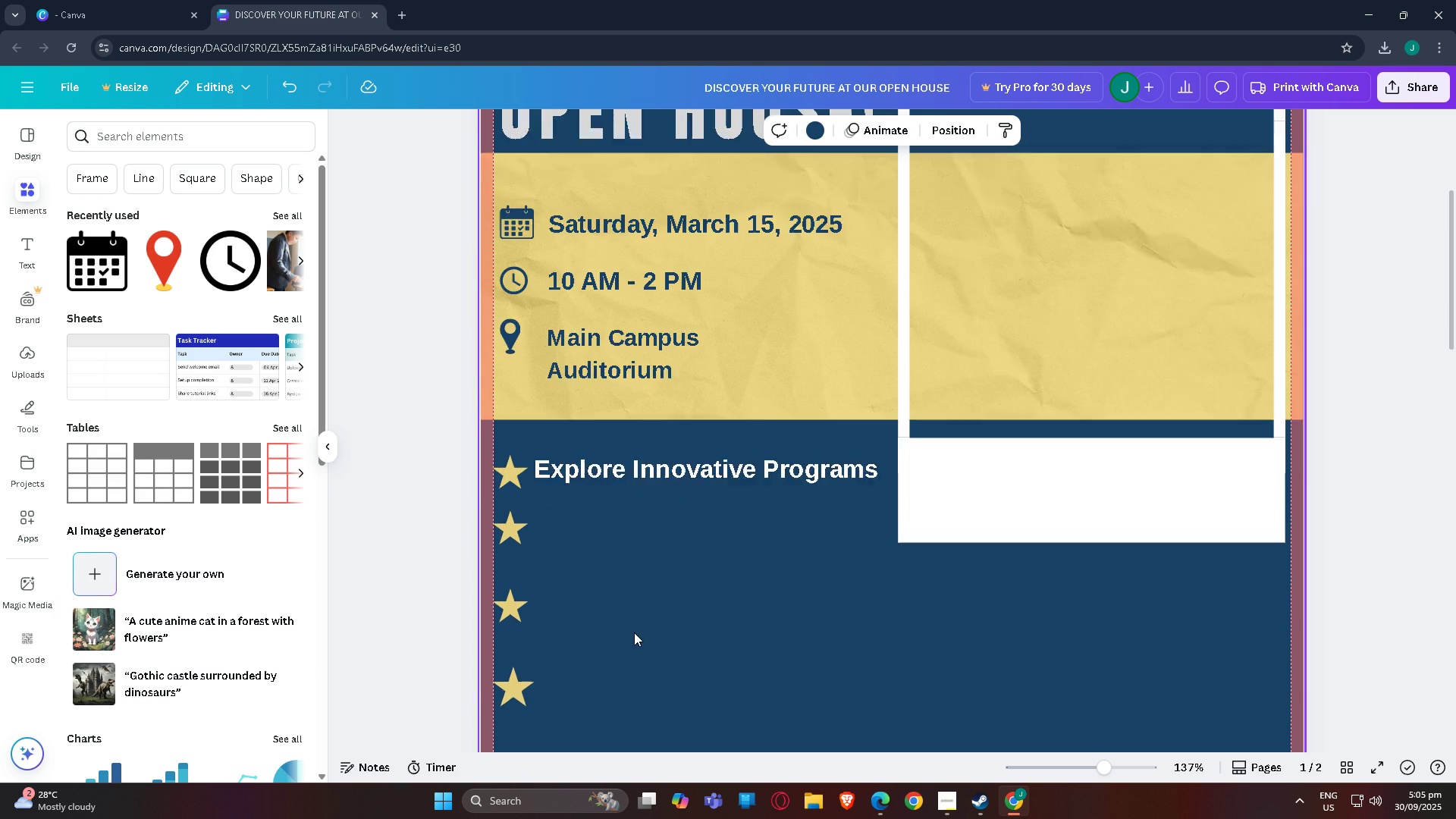 
scroll: coordinate [635, 630], scroll_direction: down, amount: 6.0
 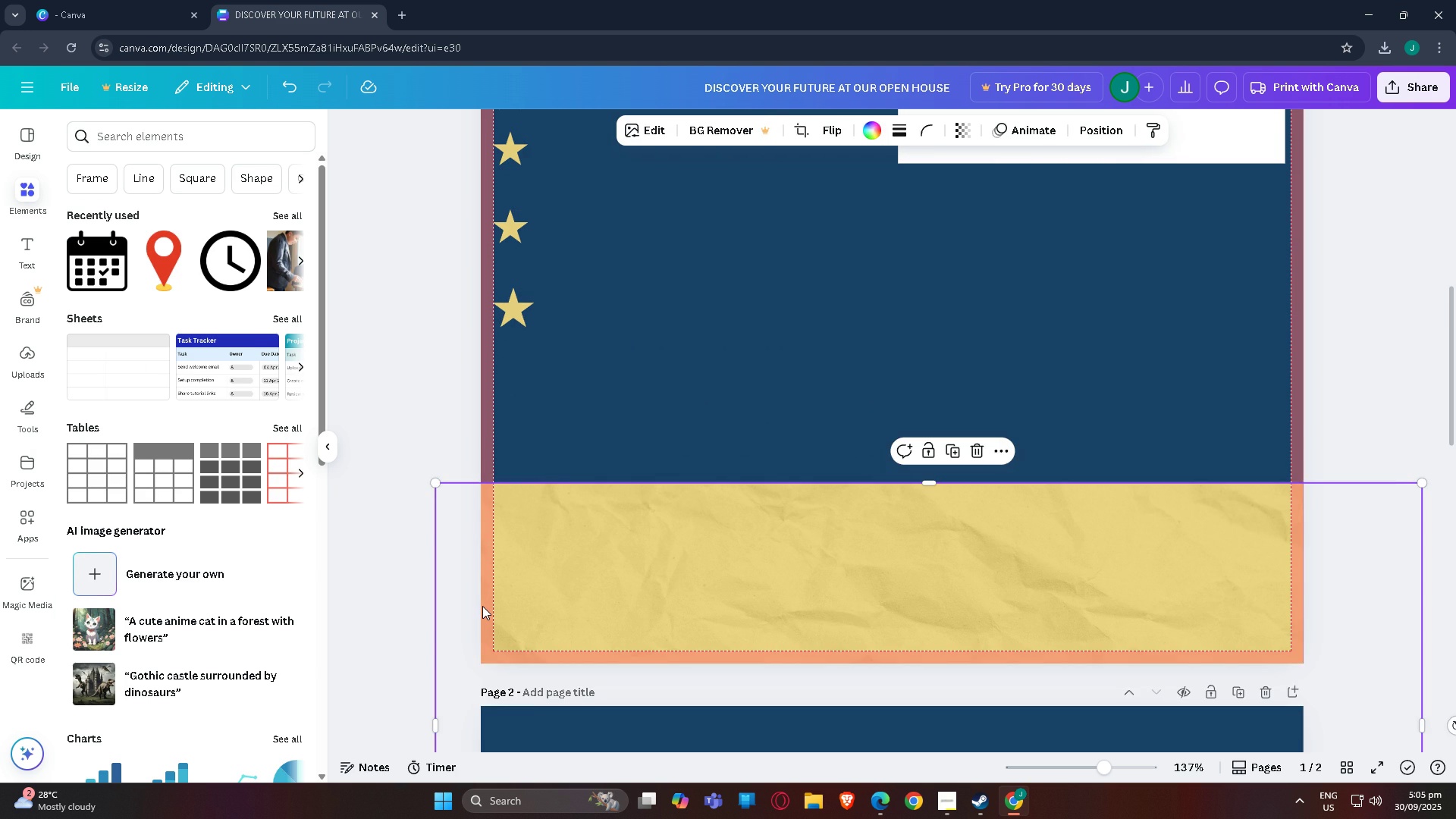 
left_click([482, 606])
 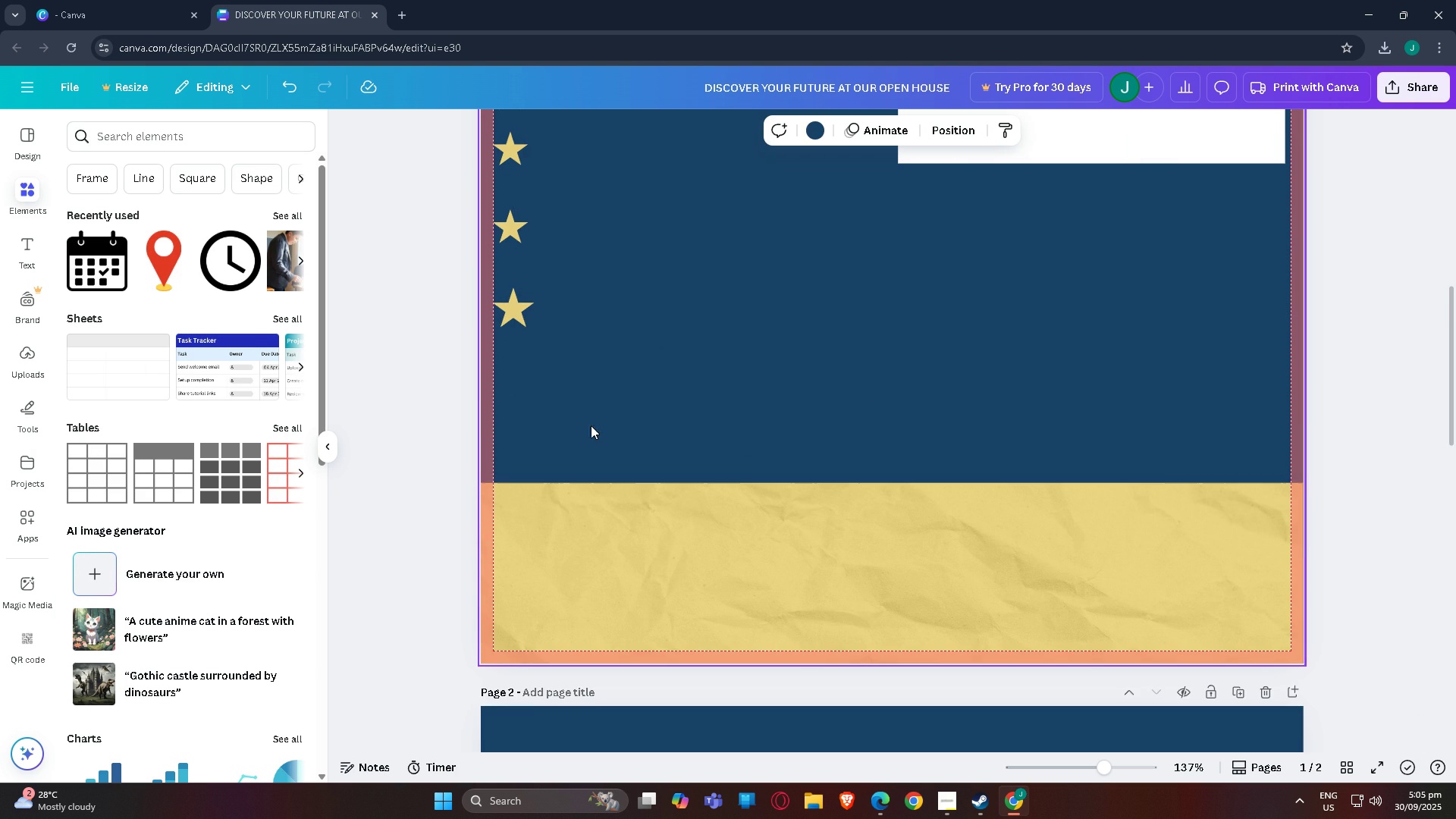 
left_click([591, 425])
 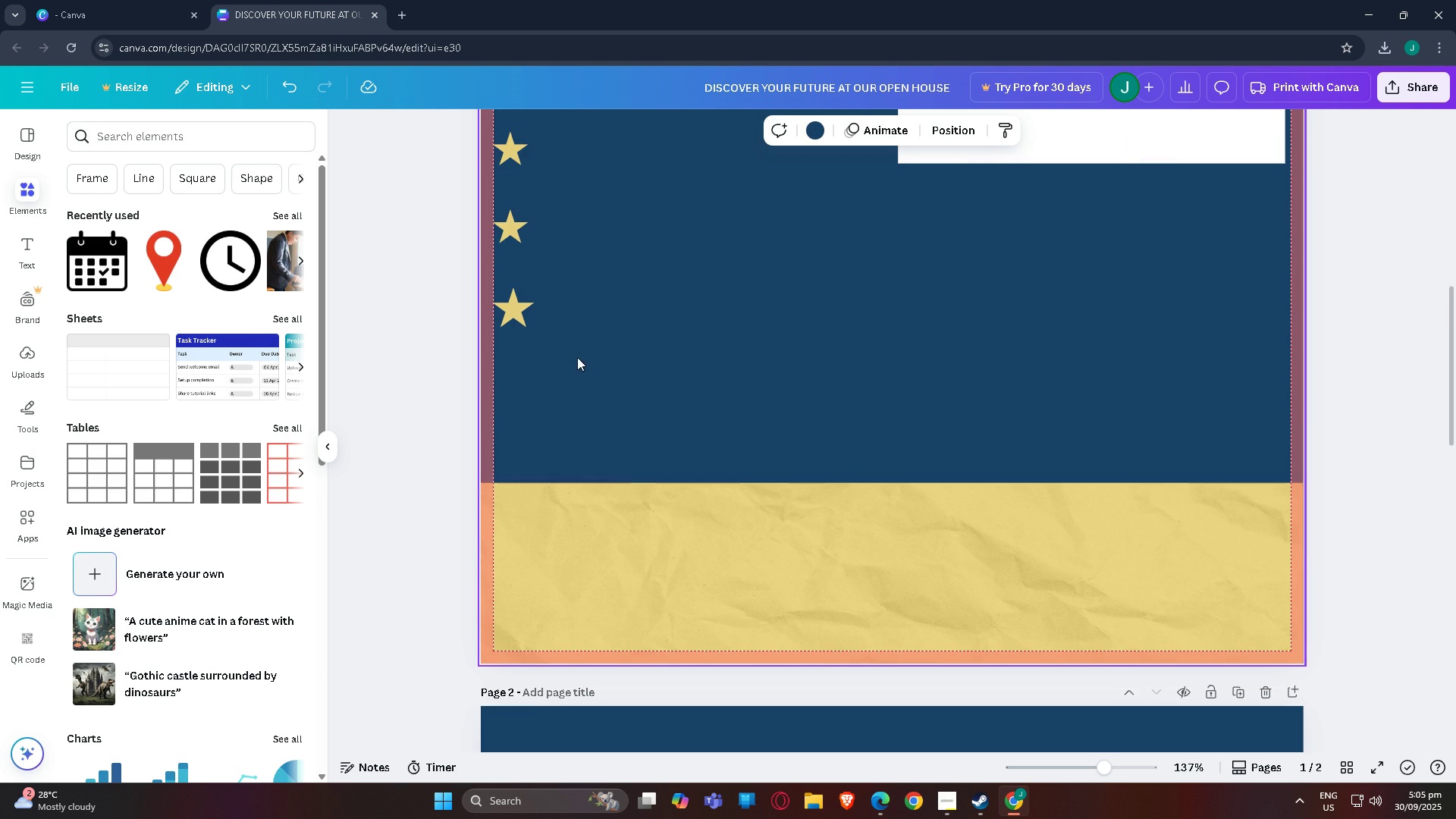 
scroll: coordinate [577, 357], scroll_direction: up, amount: 1.0